 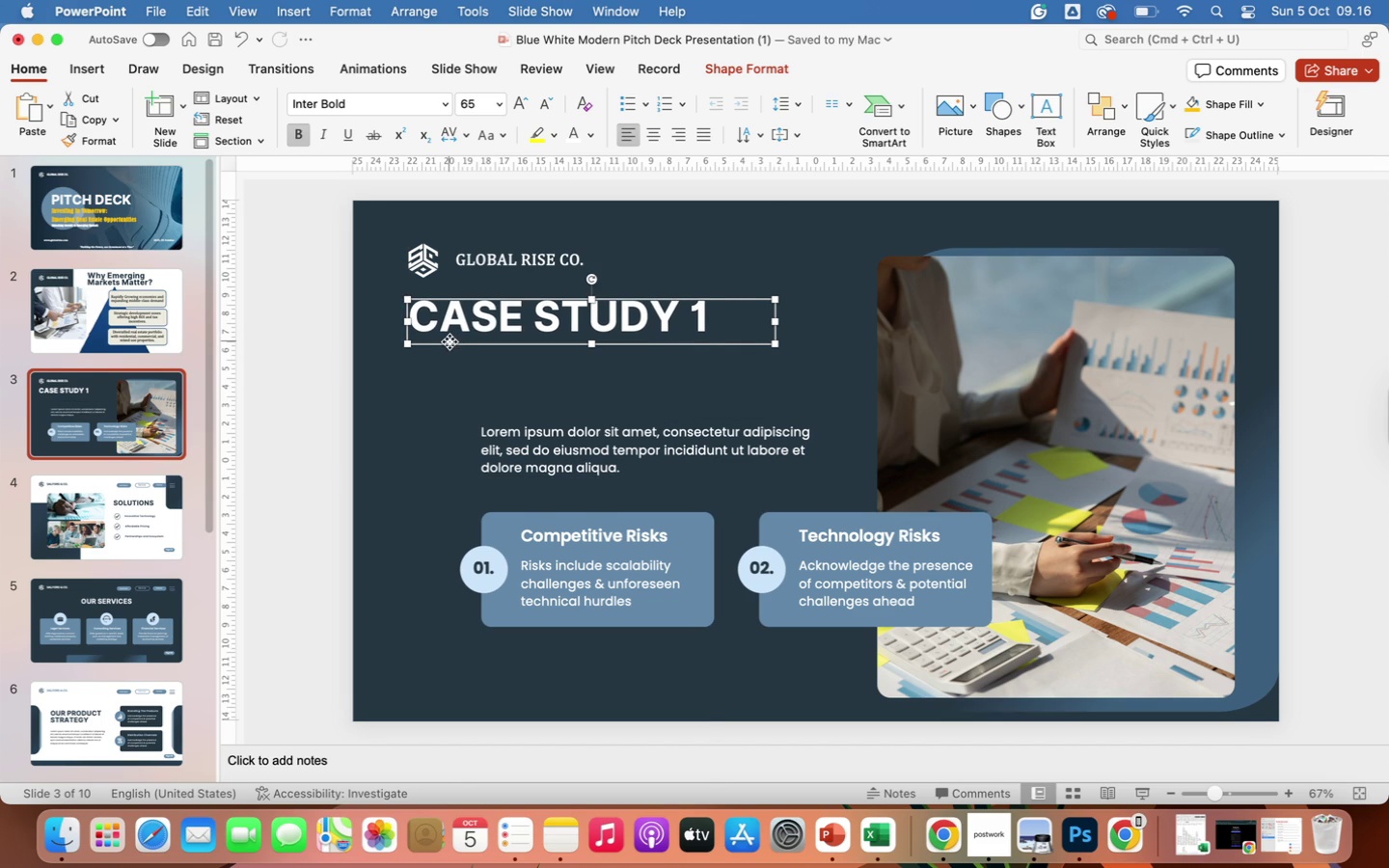 
right_click([449, 341])
 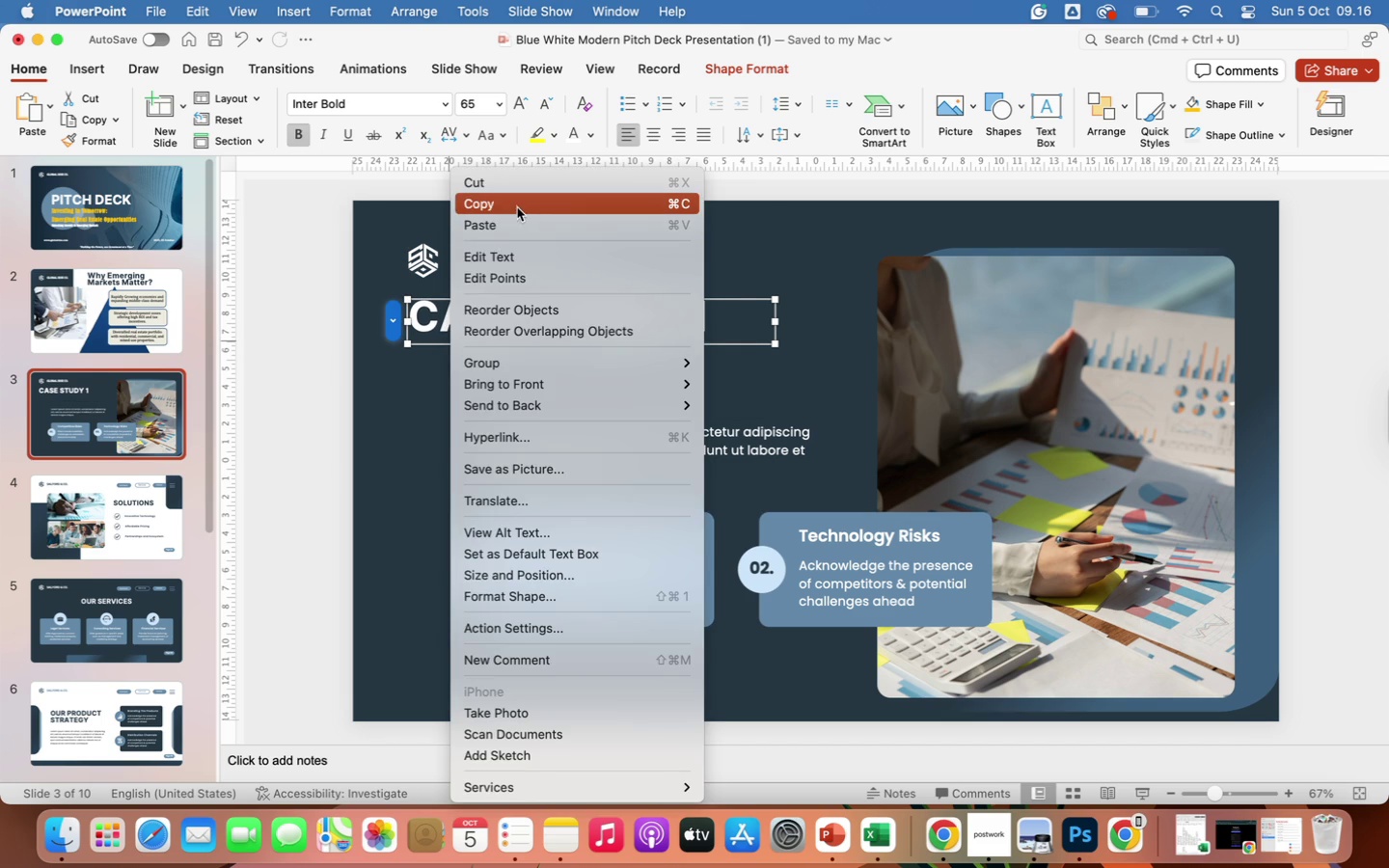 
left_click([516, 206])
 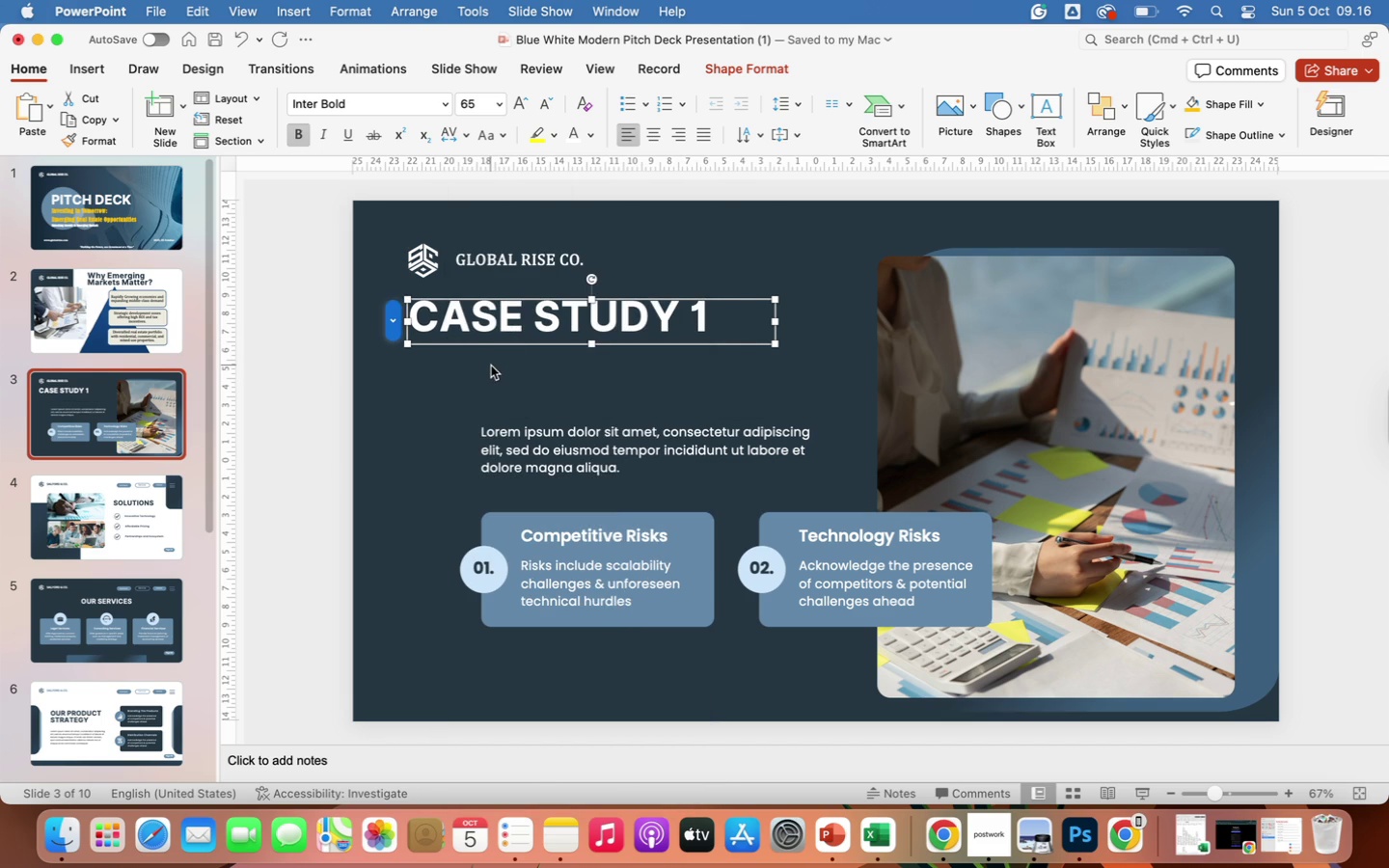 
left_click([491, 366])
 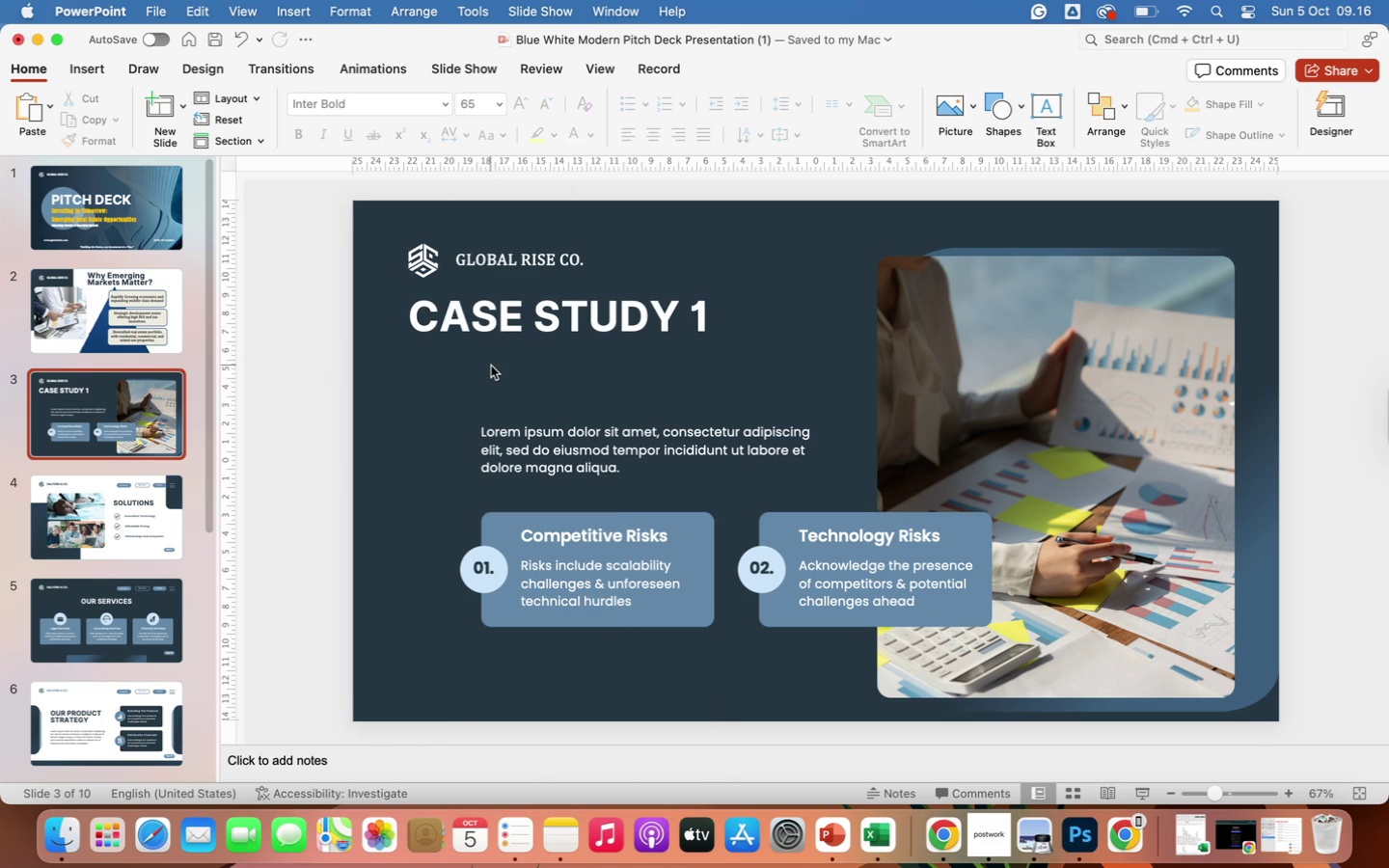 
right_click([491, 366])
 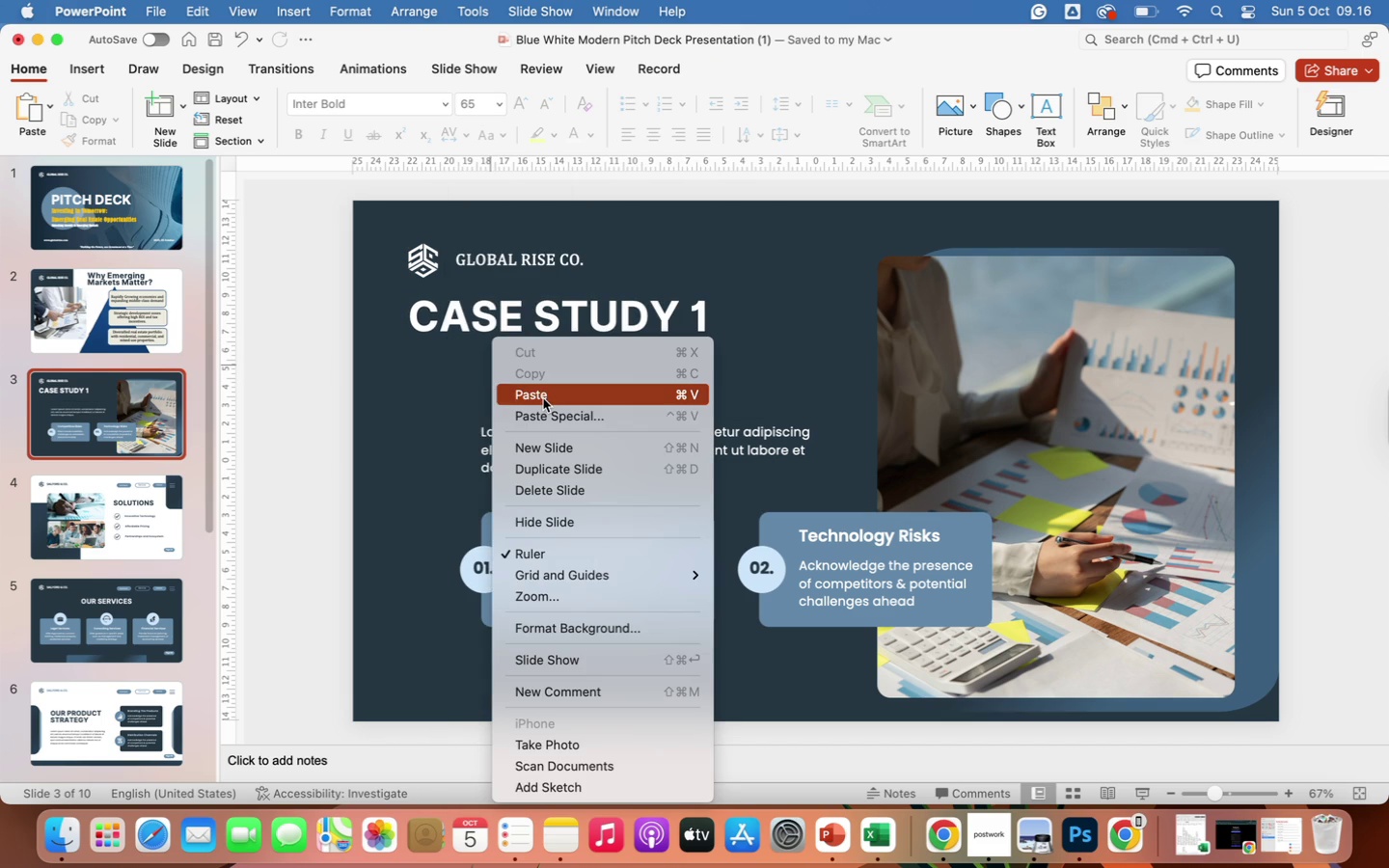 
left_click([543, 398])
 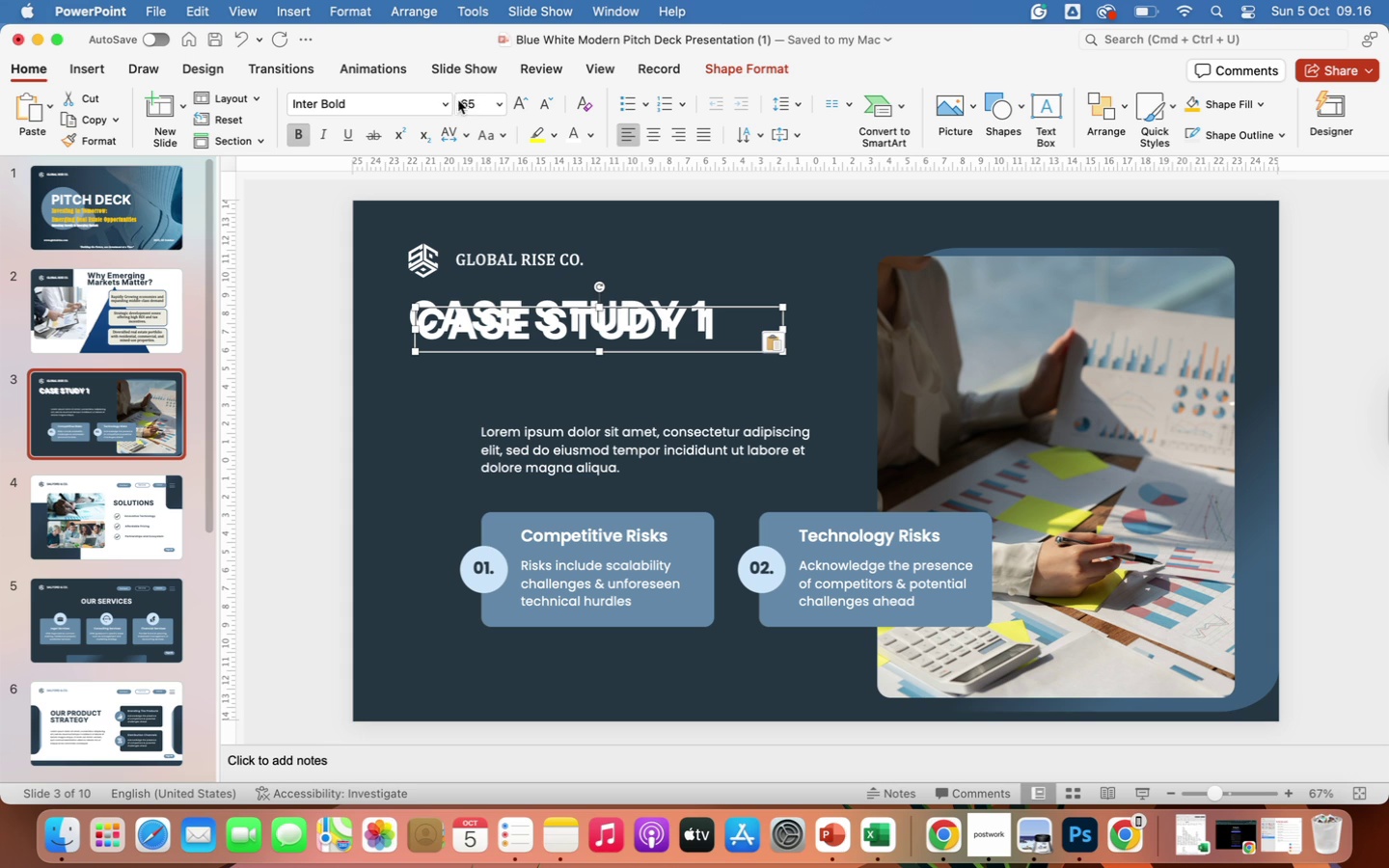 
left_click([445, 101])
 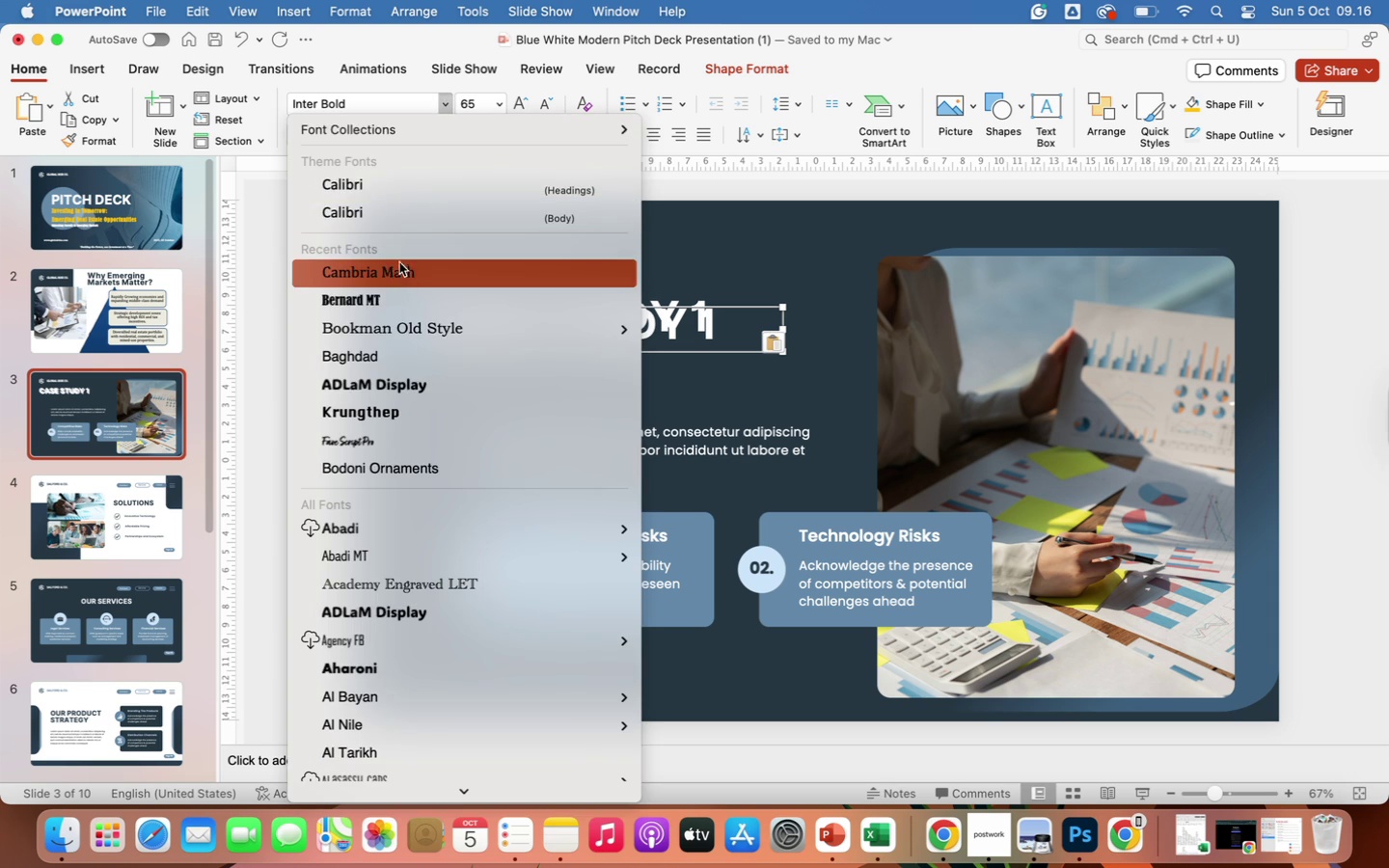 
left_click([394, 302])